 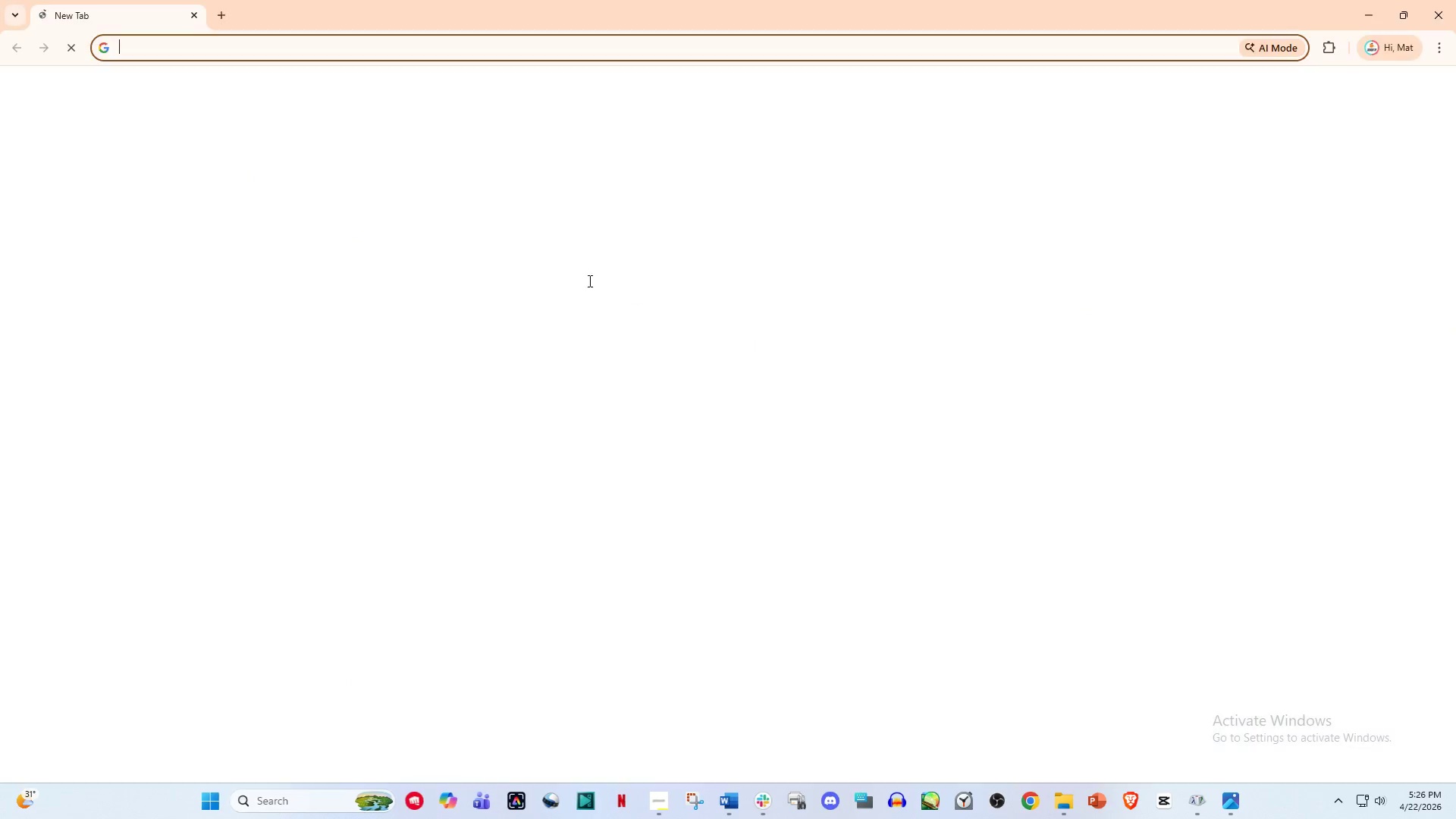 
left_click([219, 19])
 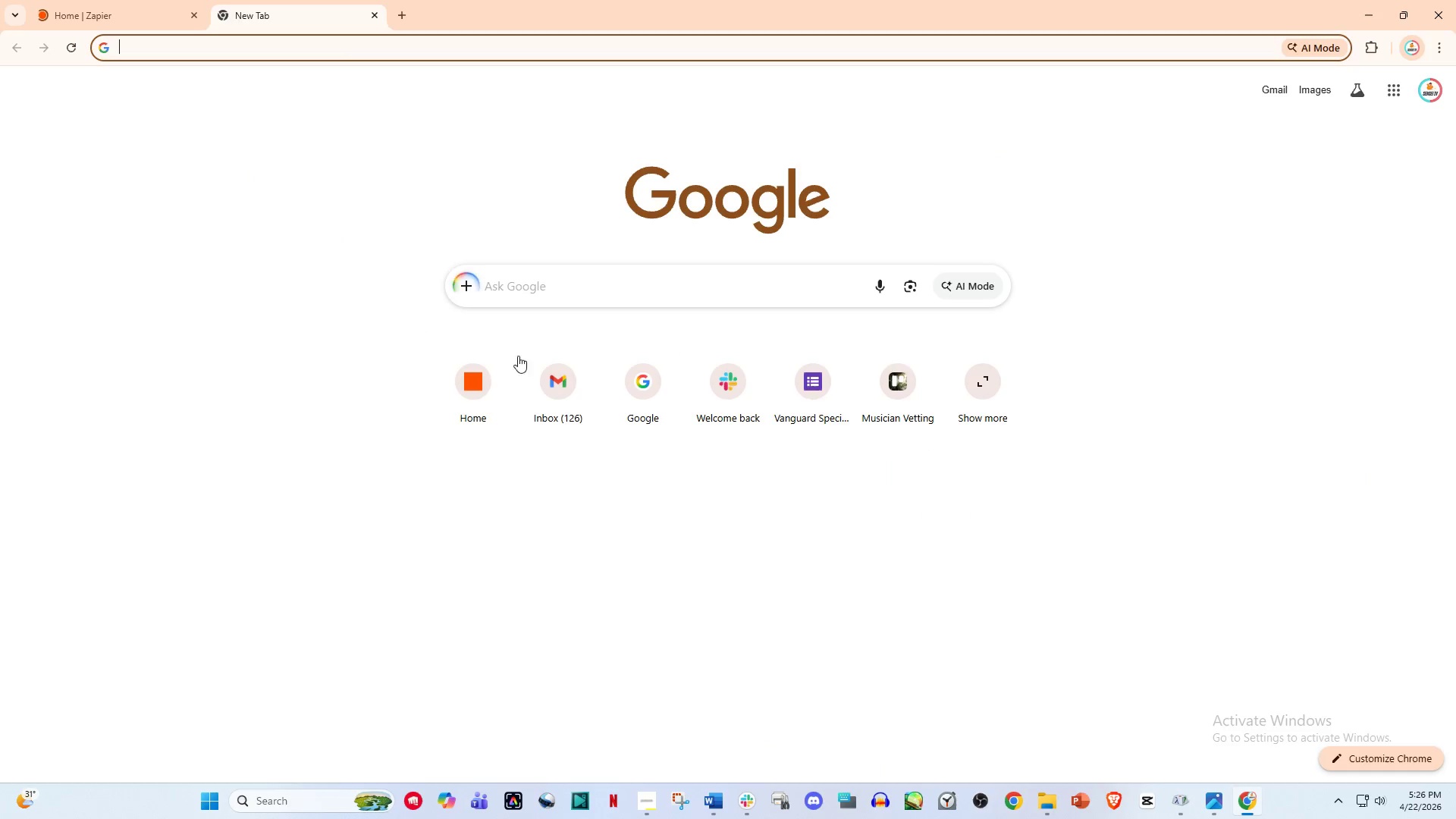 
left_click([568, 381])
 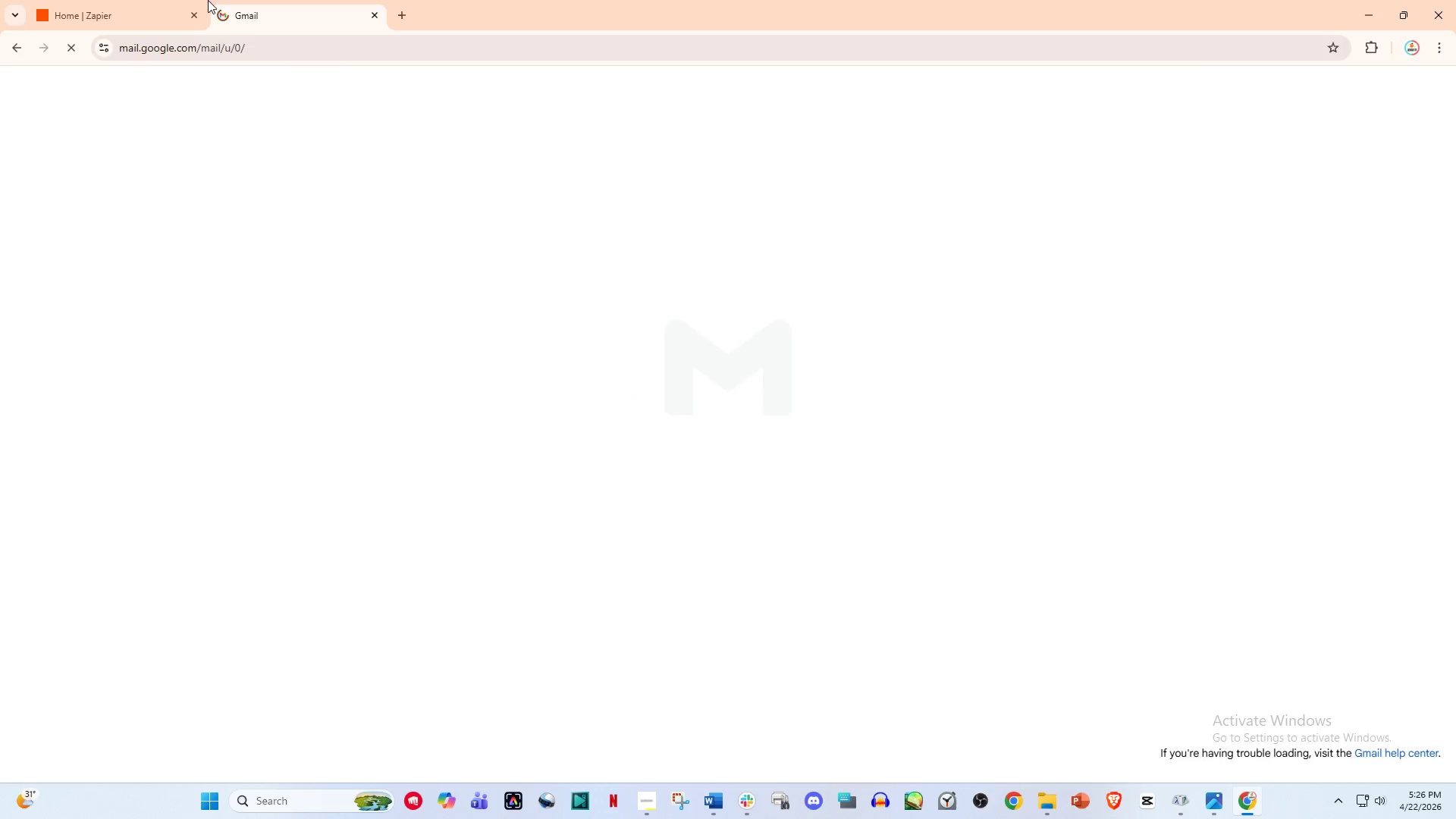 
left_click([168, 0])
 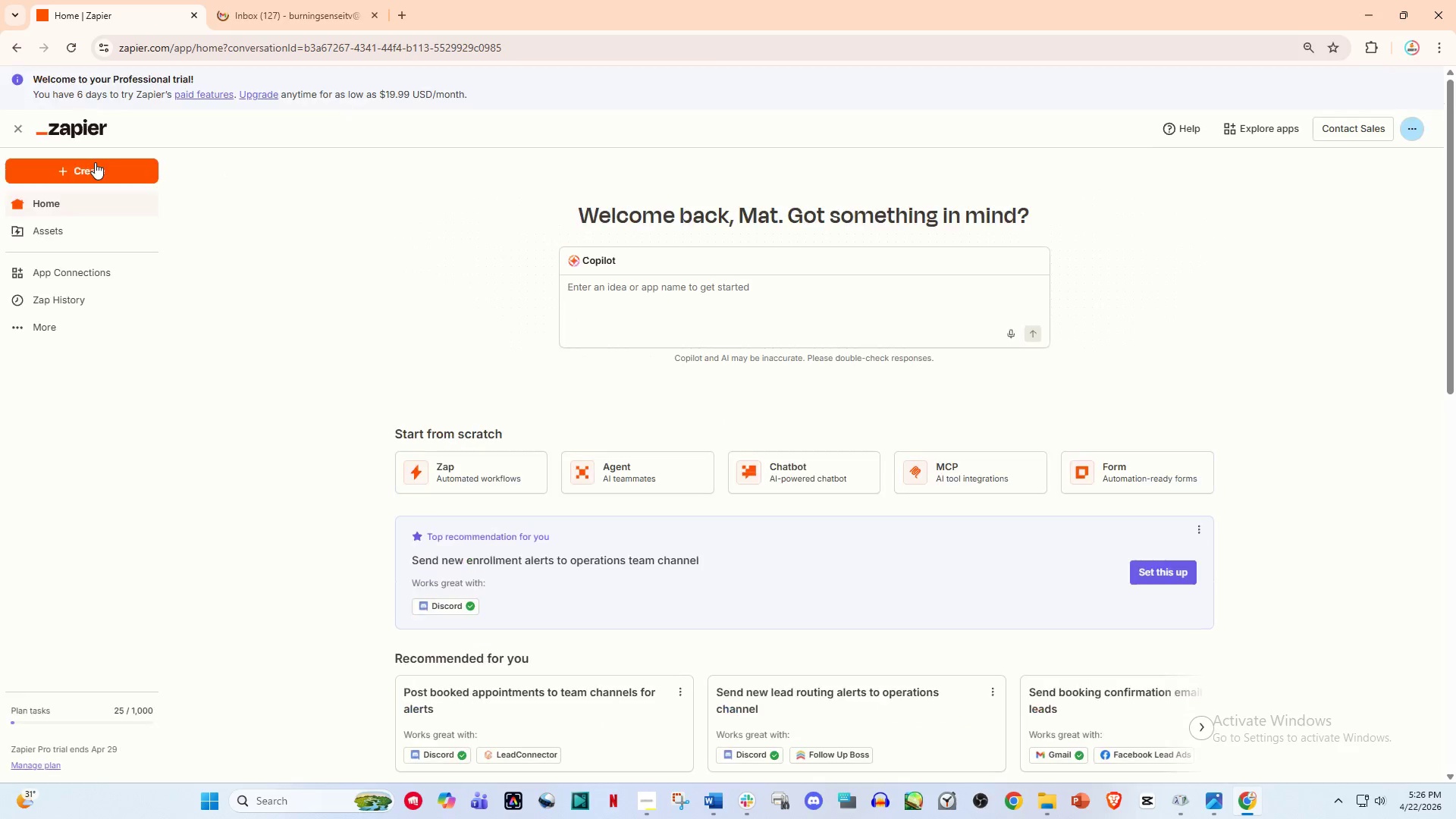 
left_click([95, 159])
 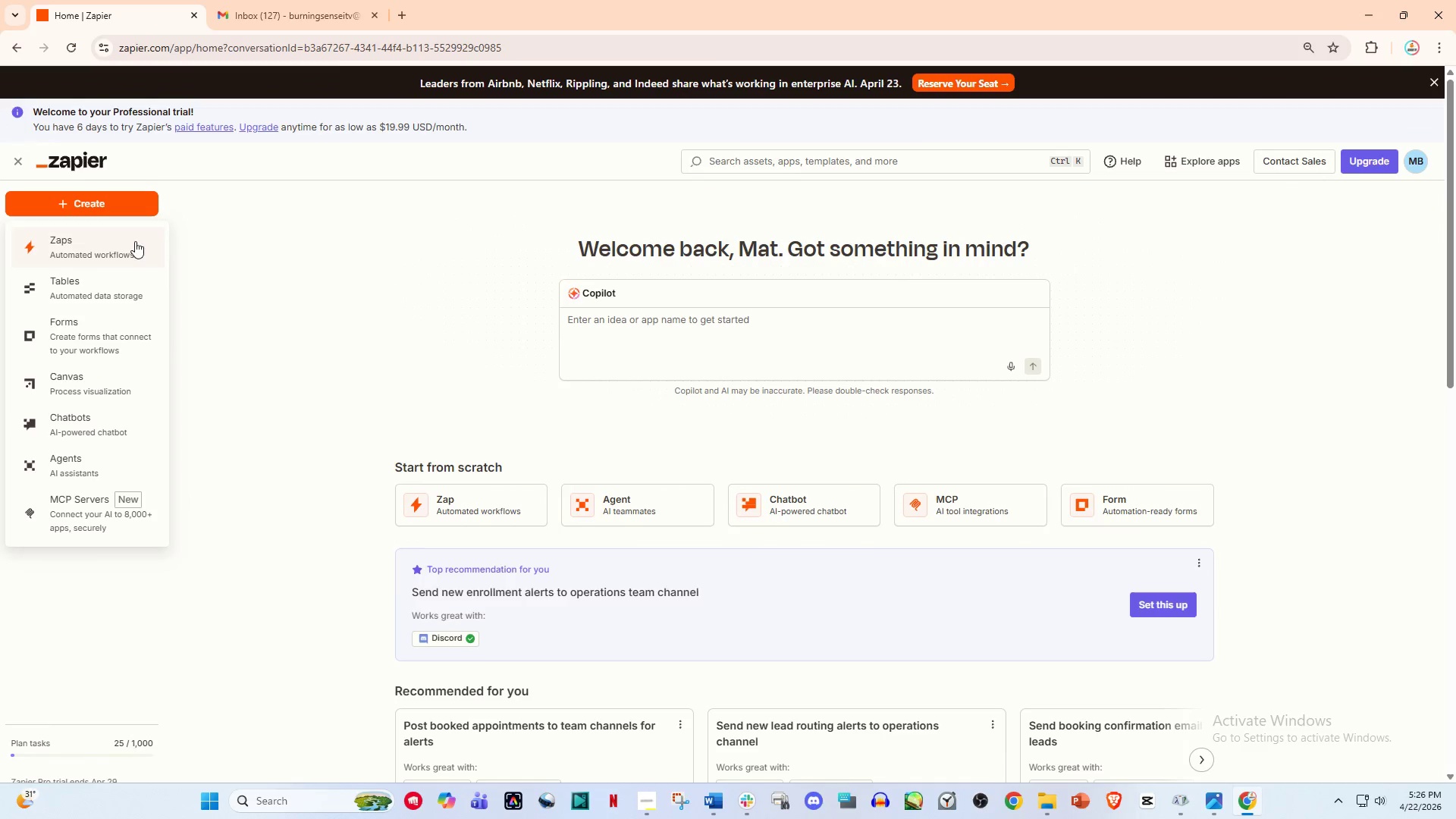 
left_click([122, 256])
 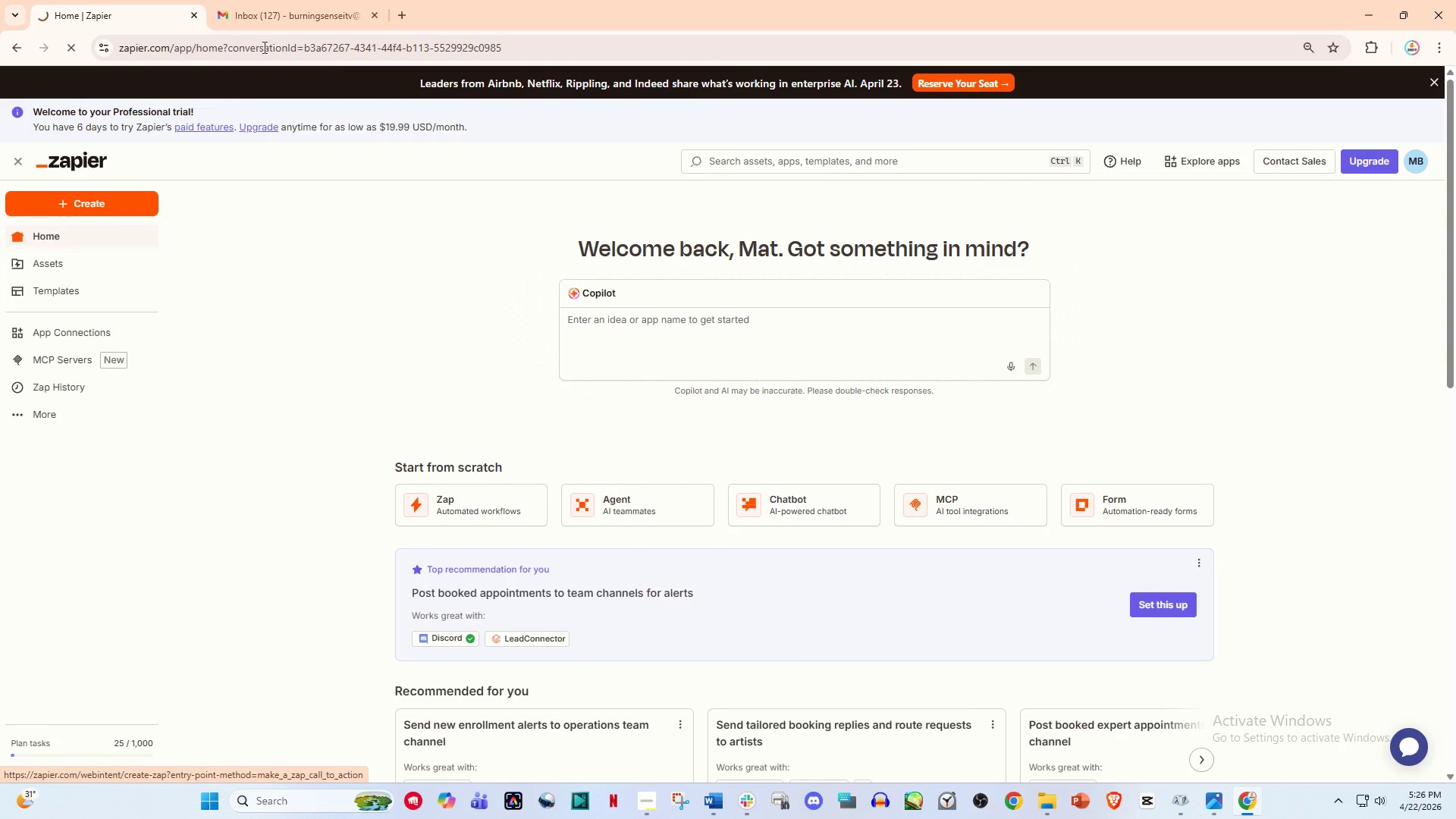 
left_click_drag(start_coordinate=[300, 0], to_coordinate=[305, 0])
 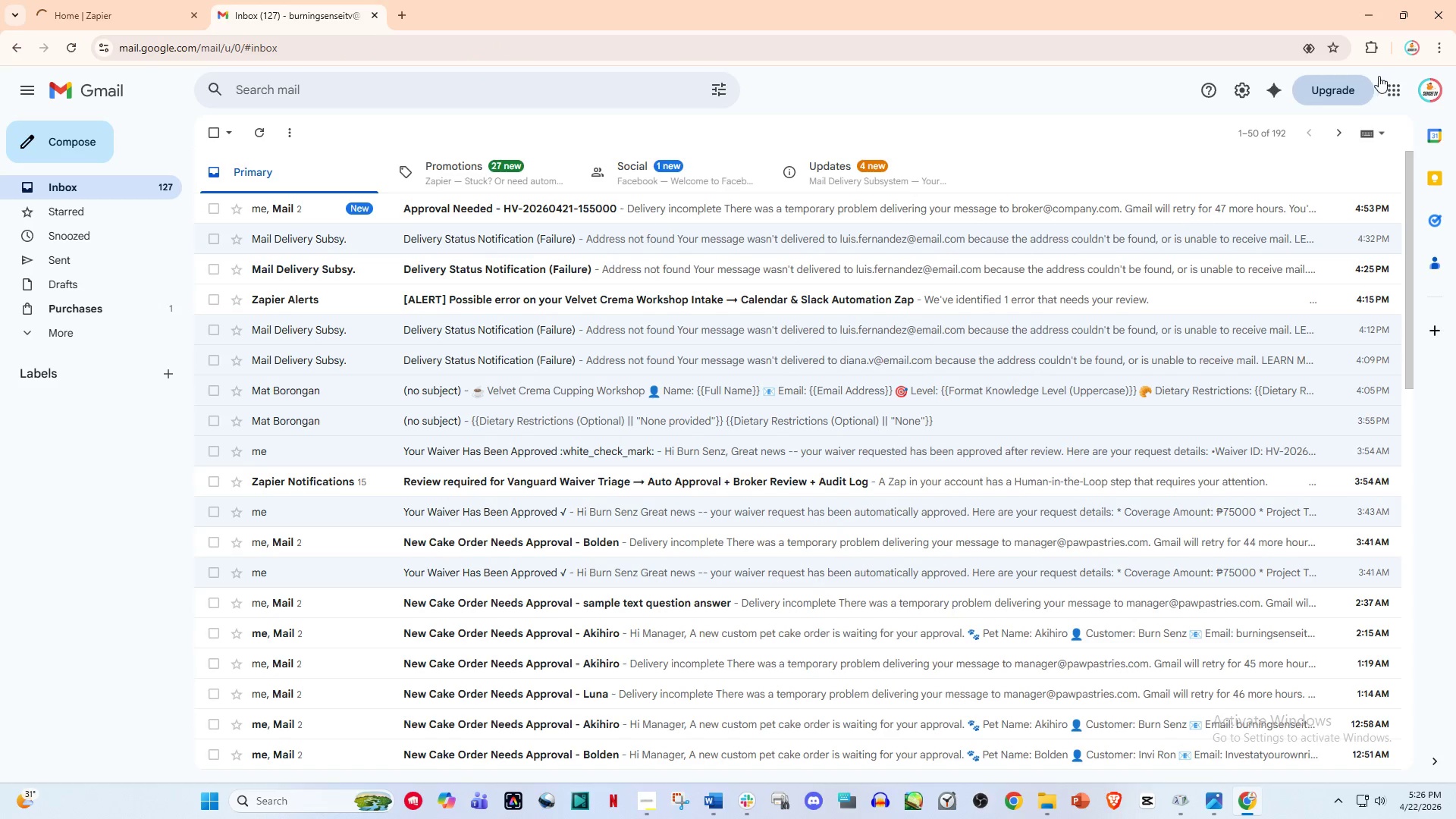 
left_click([1392, 80])
 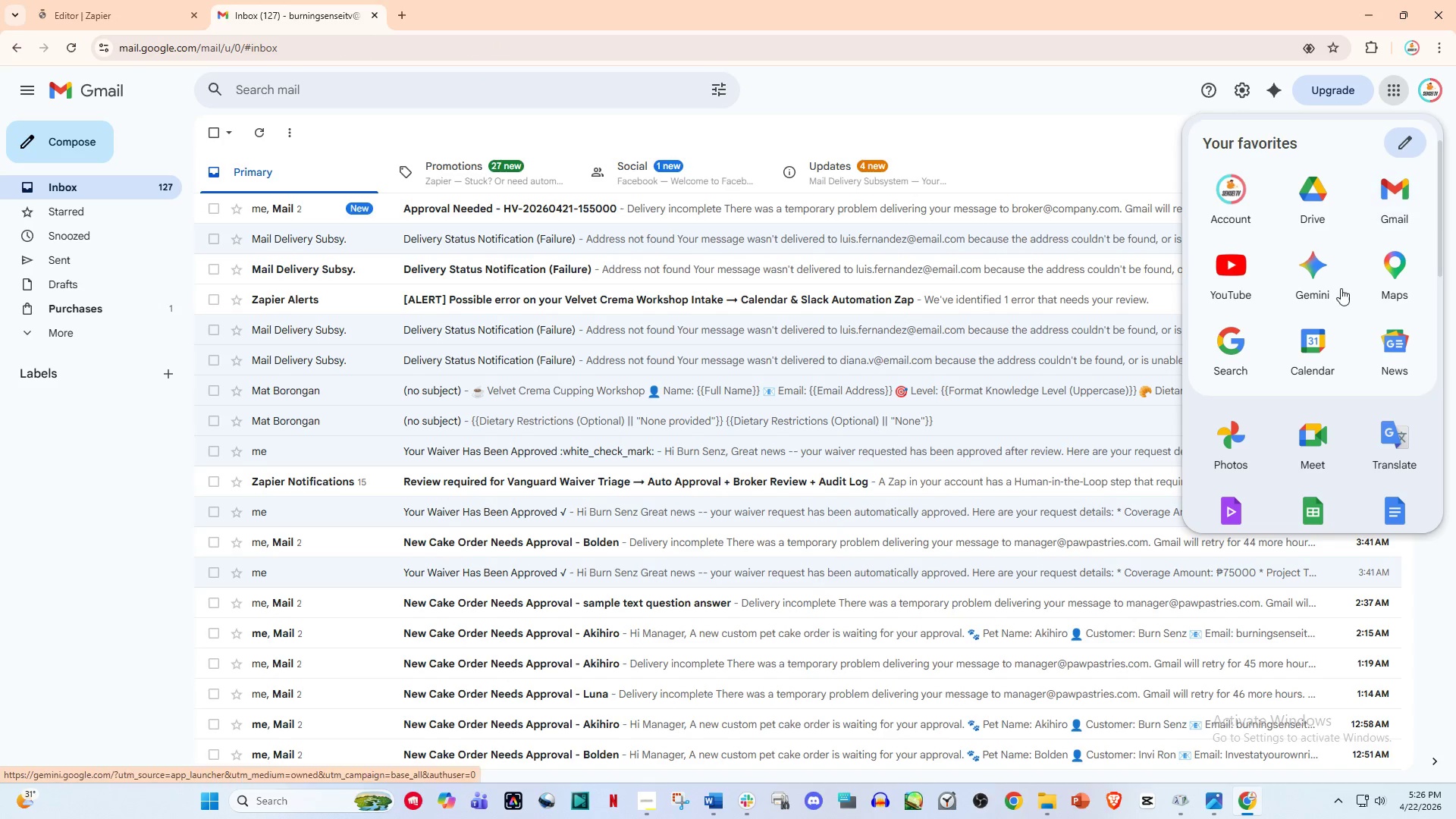 
scroll: coordinate [1316, 385], scroll_direction: down, amount: 6.0
 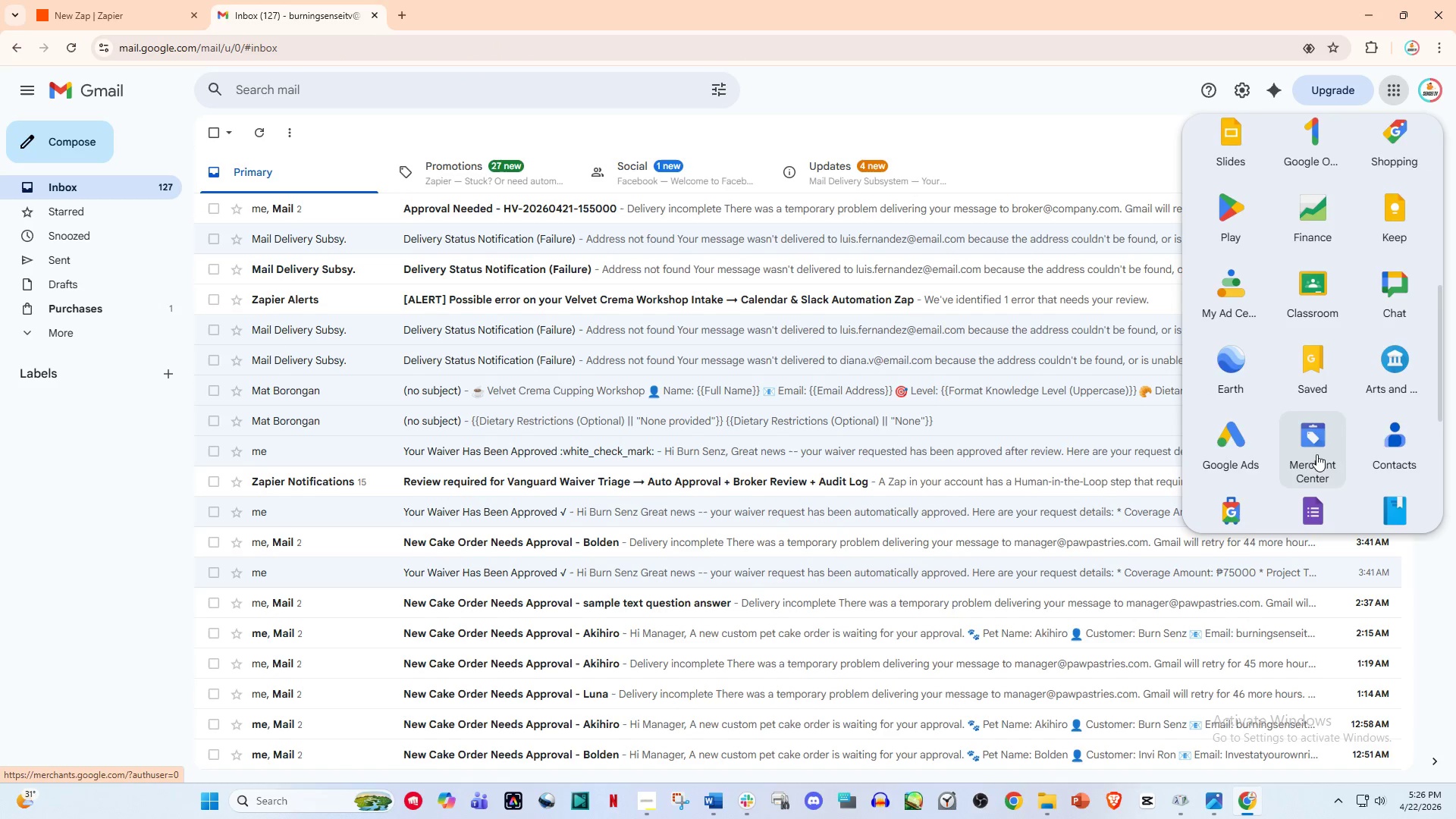 
left_click([1302, 444])
 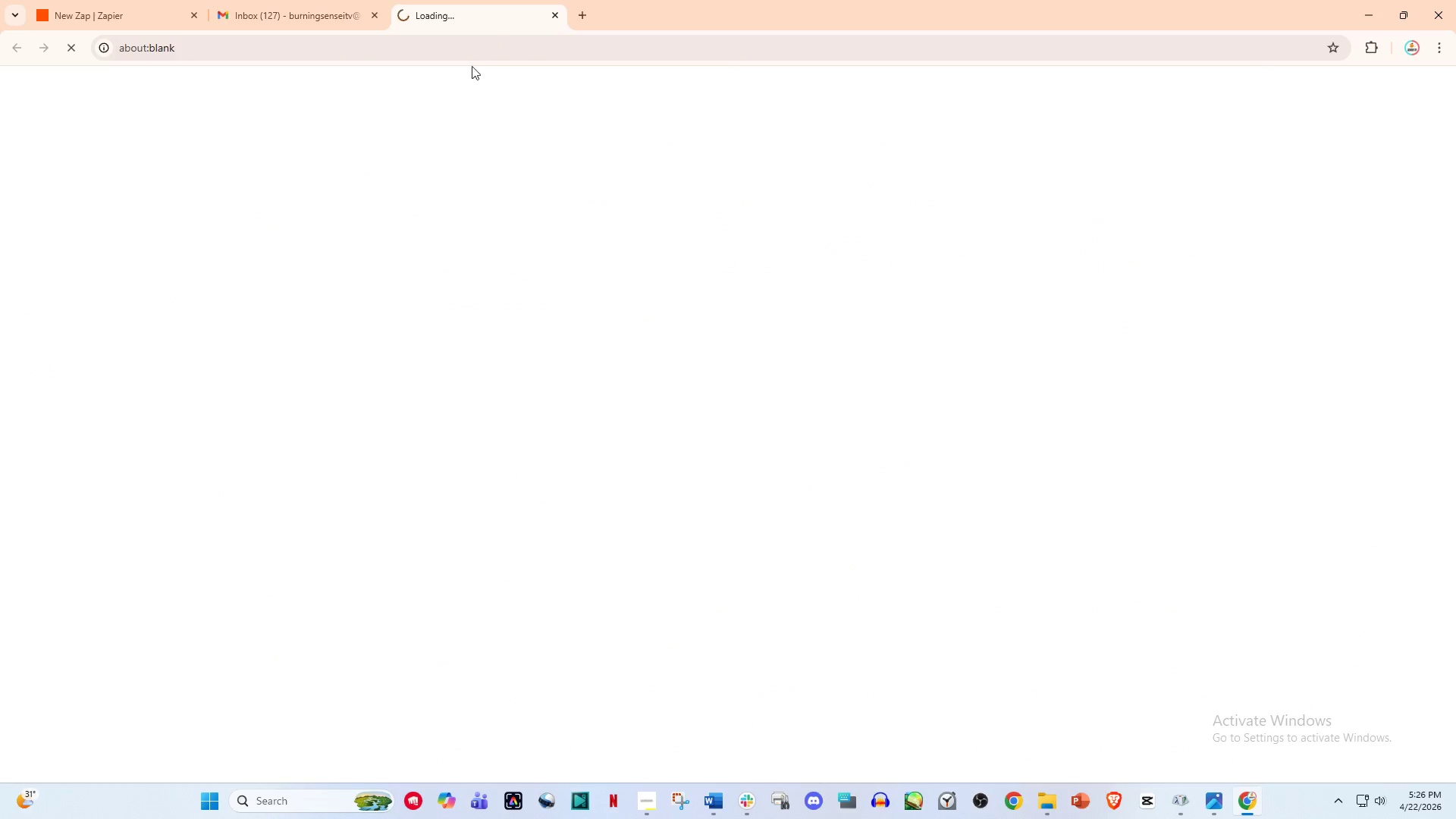 
scroll: coordinate [1316, 457], scroll_direction: down, amount: 1.0
 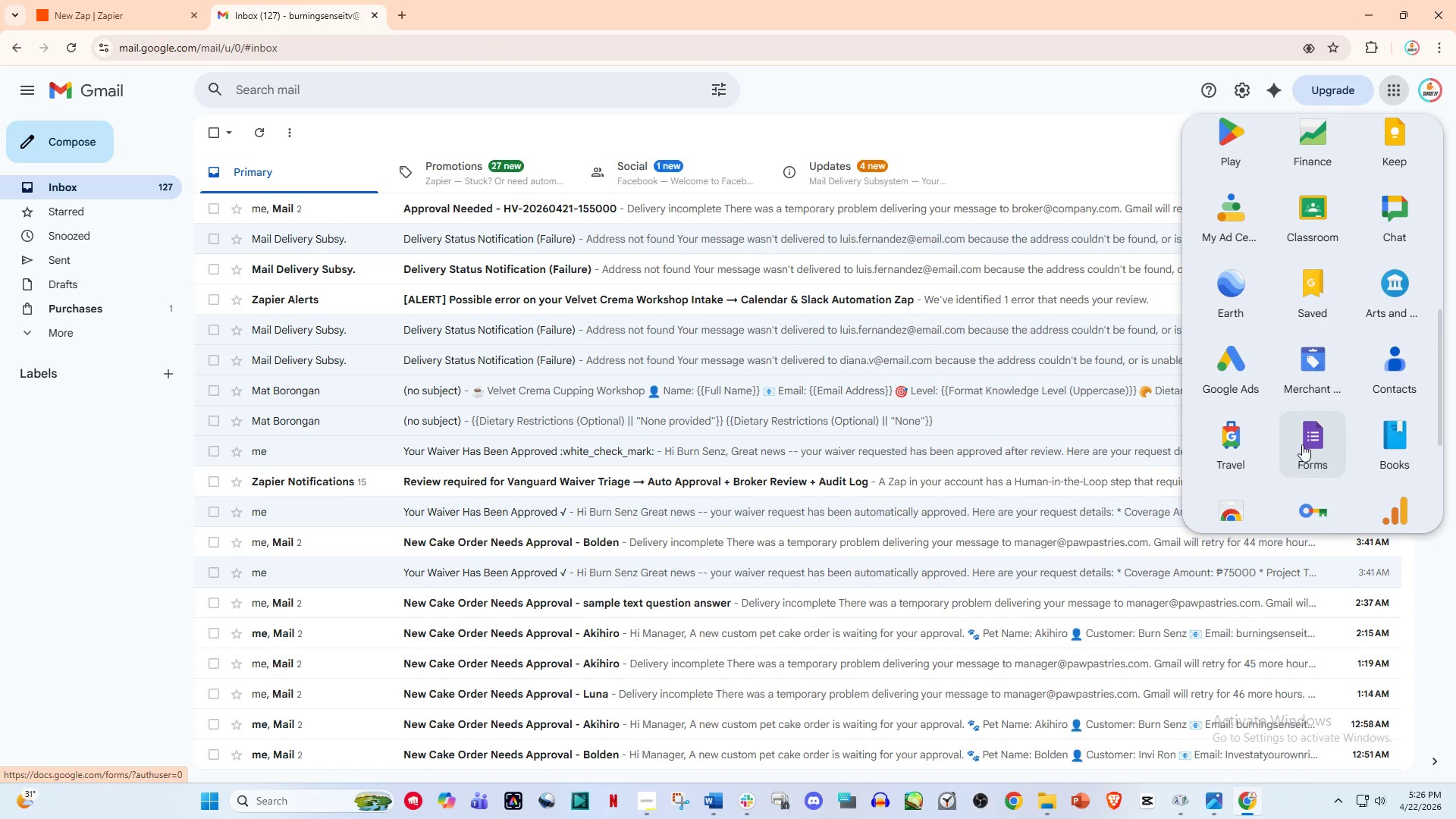 
left_click([322, 0])
 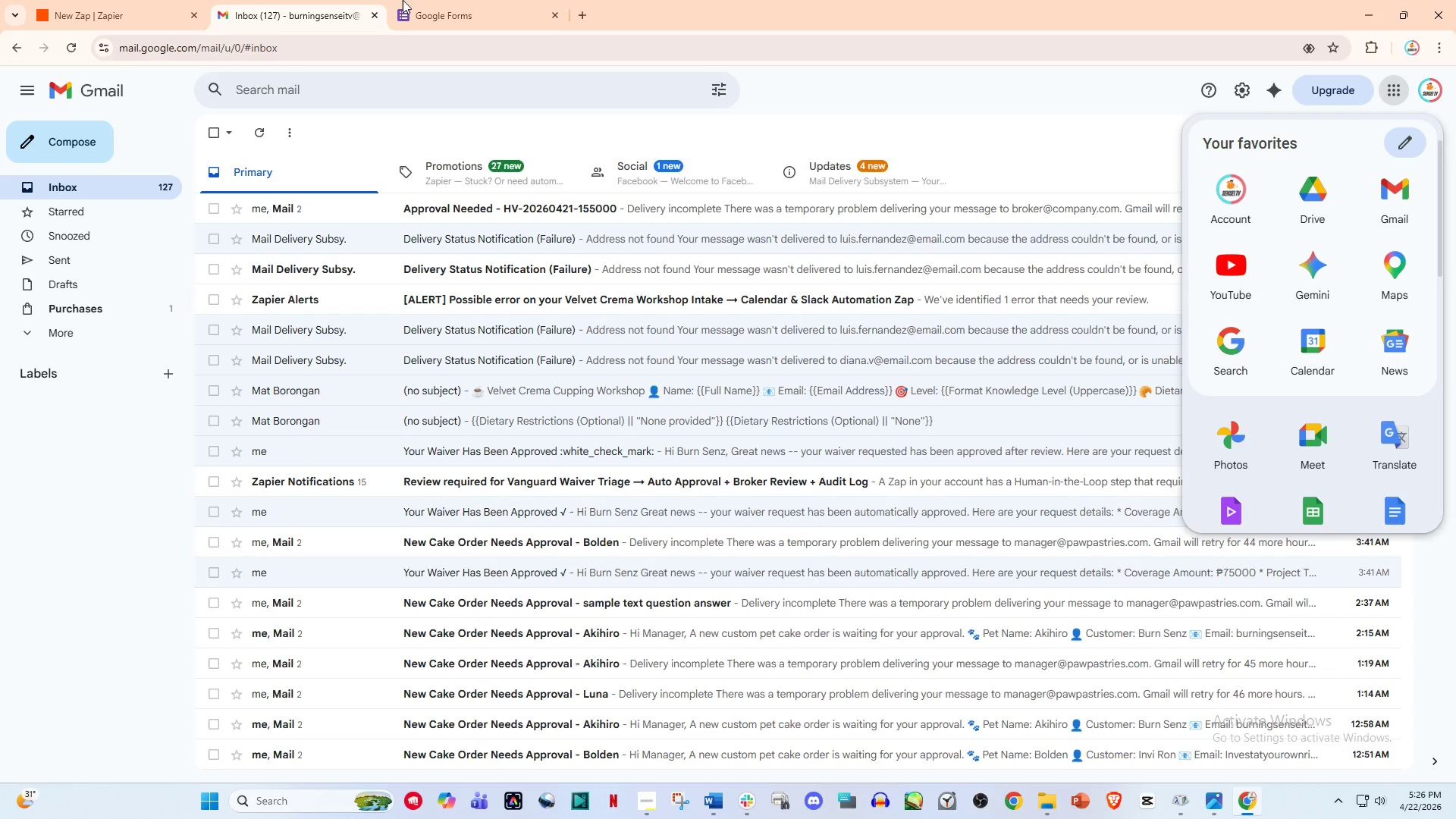 
left_click_drag(start_coordinate=[460, 0], to_coordinate=[328, 0])
 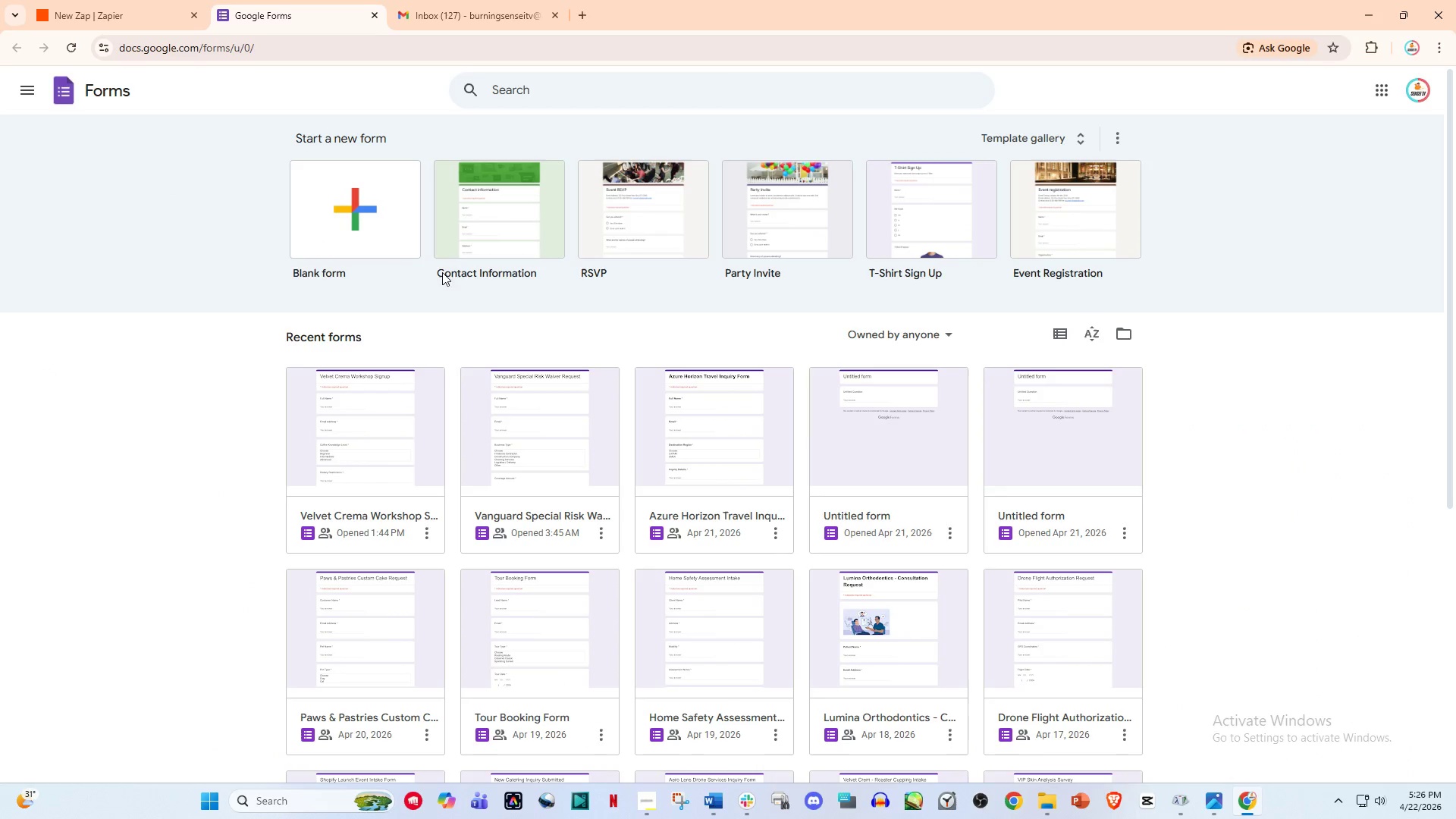 
left_click([353, 216])
 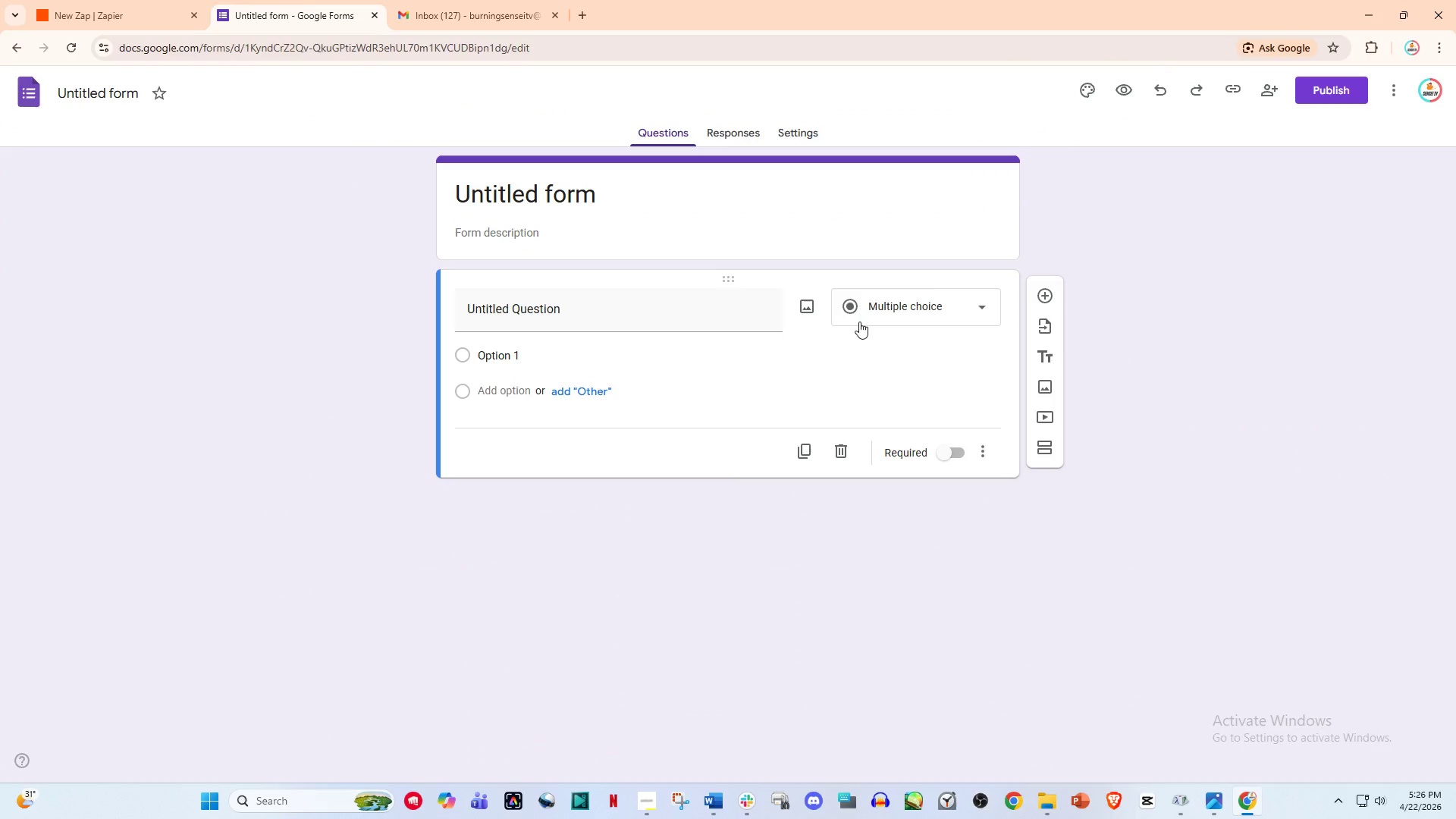 
left_click([907, 223])
 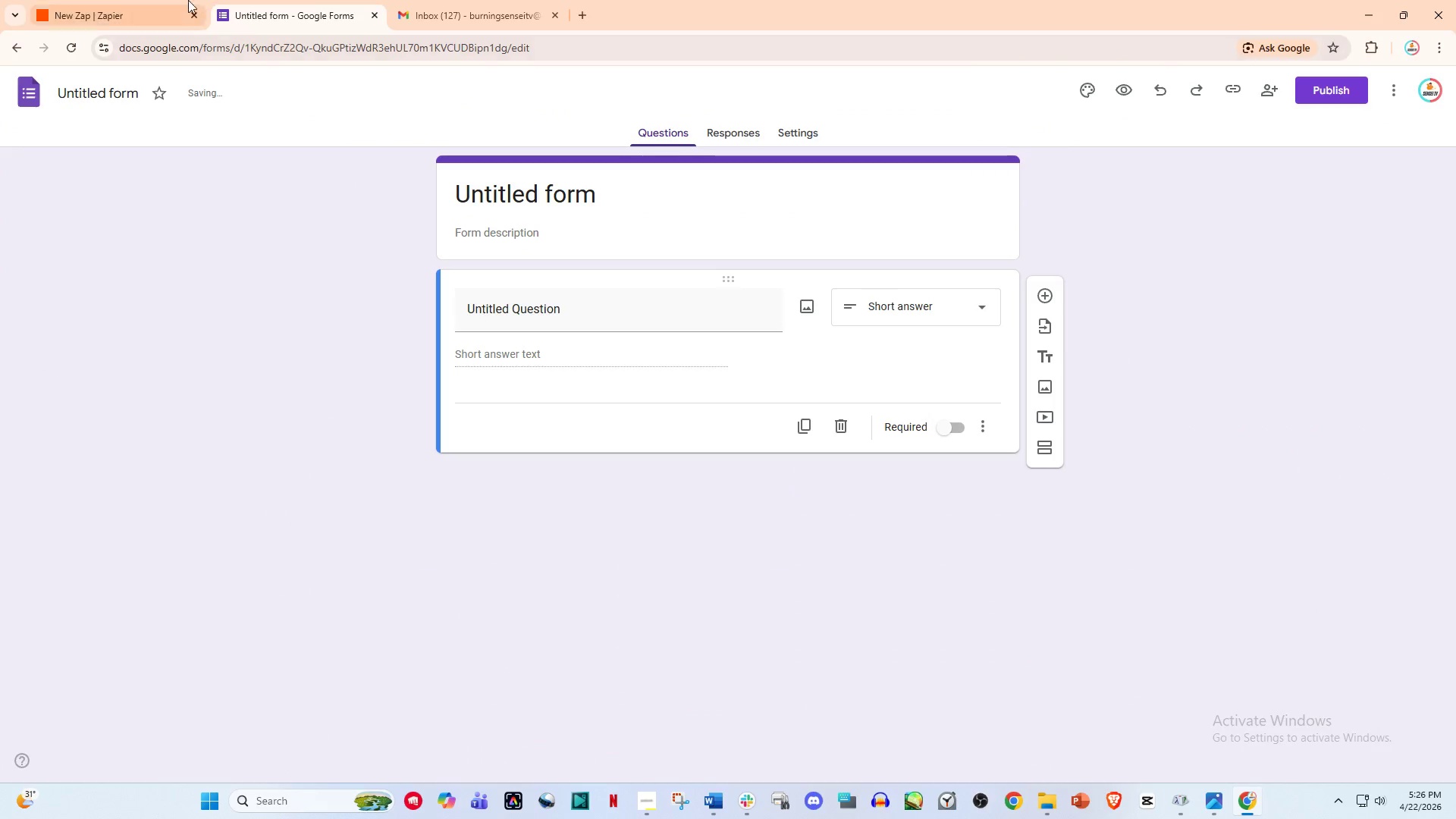 
left_click([165, 0])
 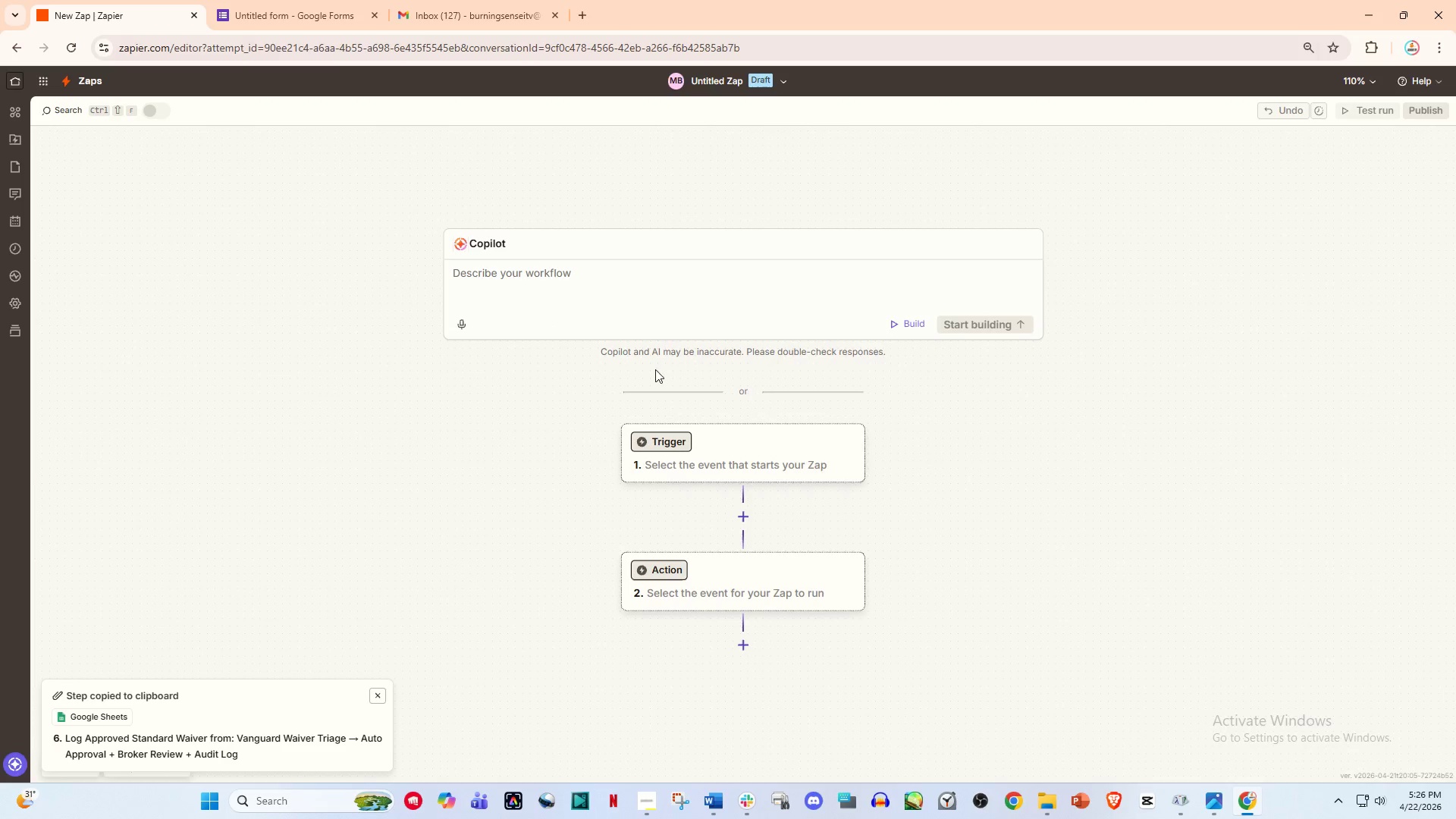 
left_click([711, 450])
 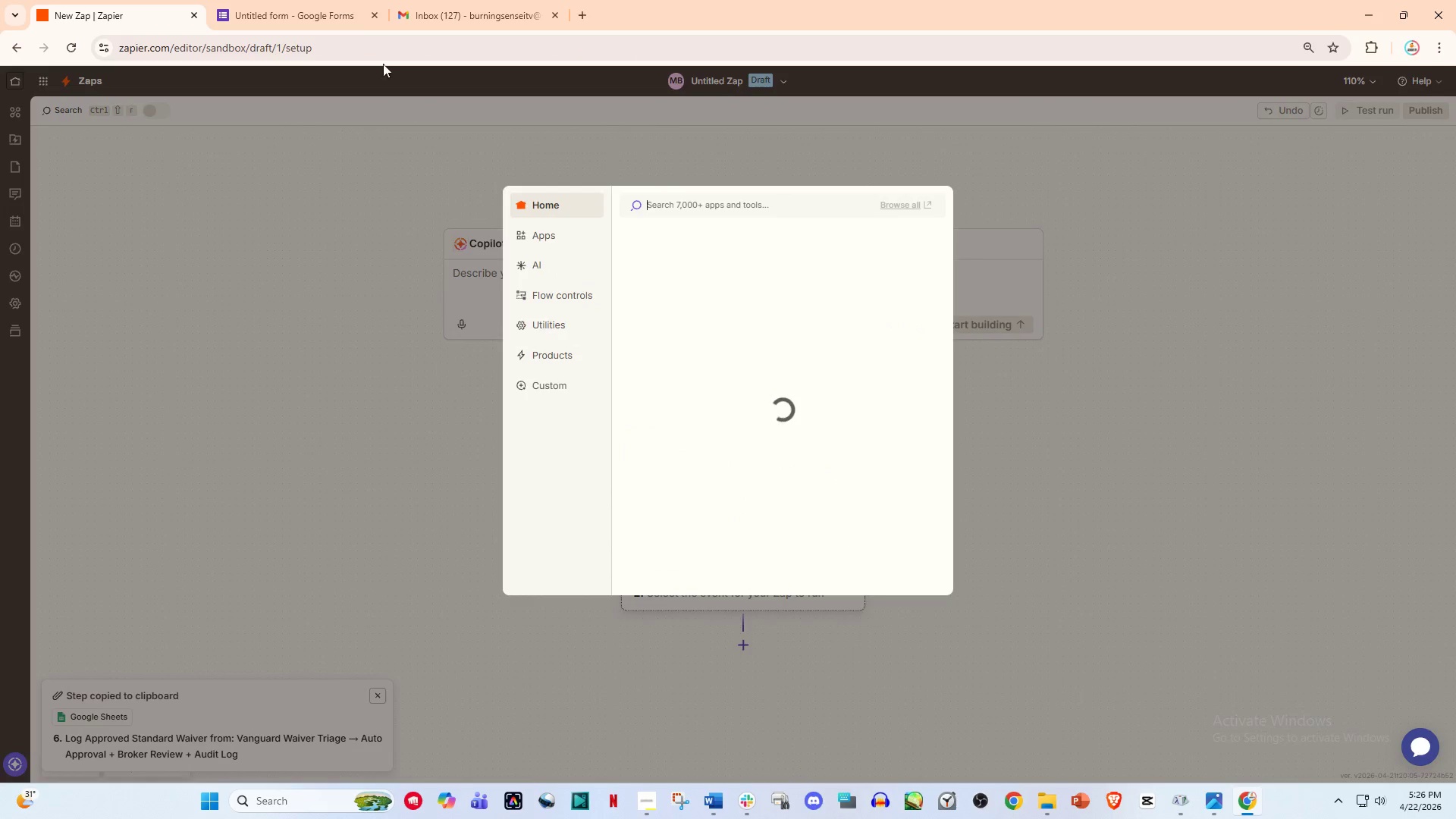 
left_click([338, 0])
 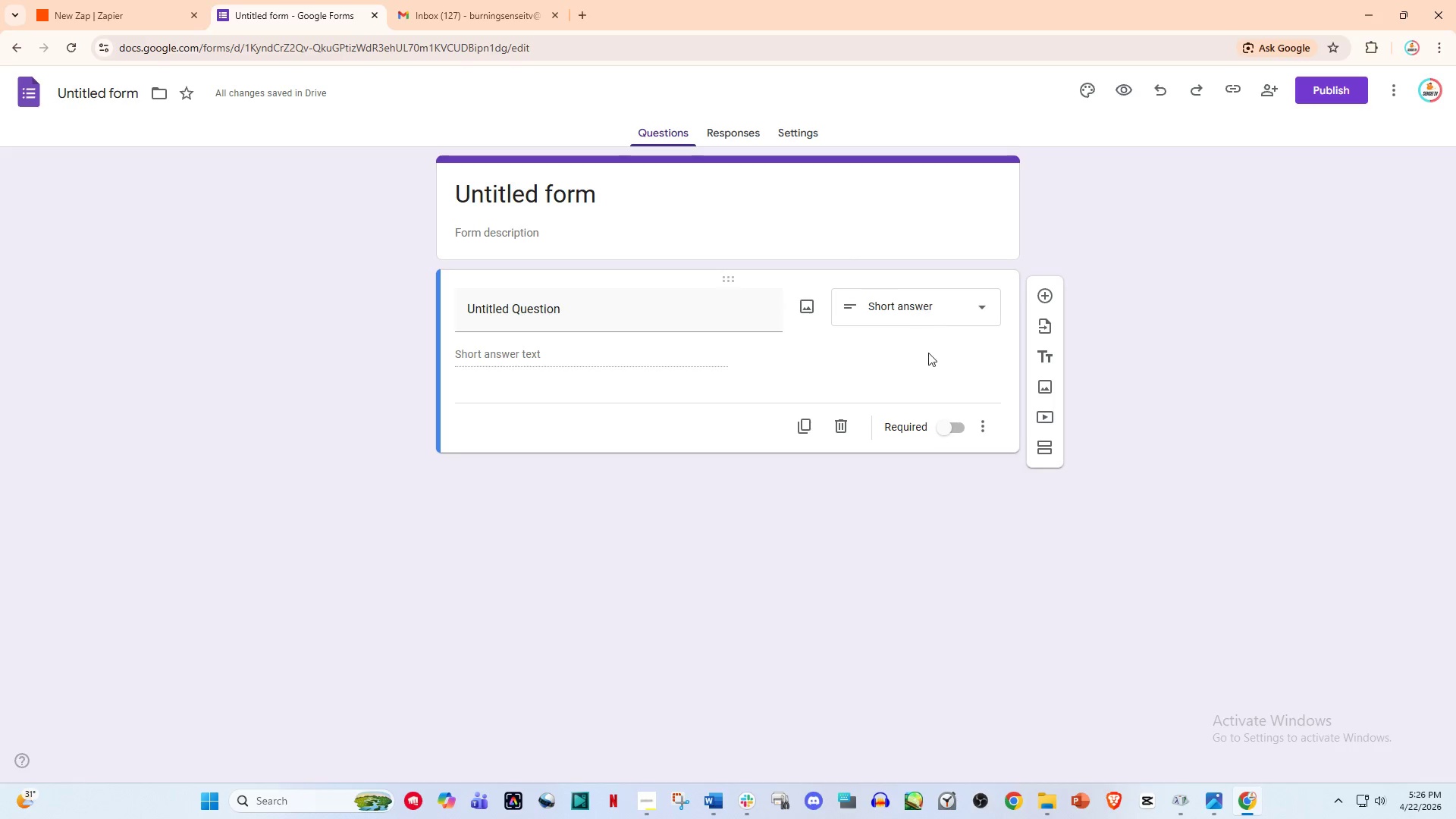 
left_click([946, 432])
 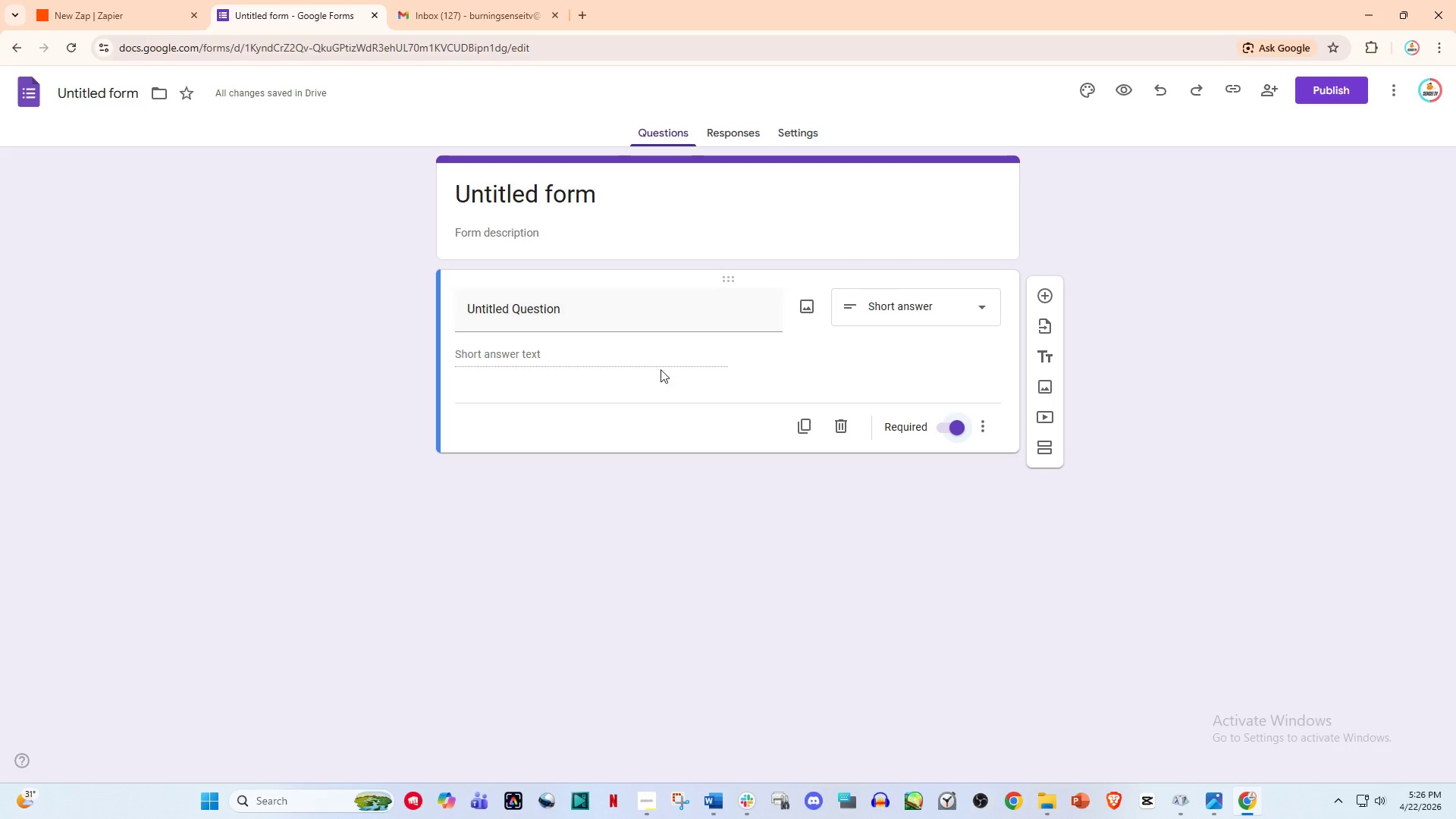 
wait(22.95)
 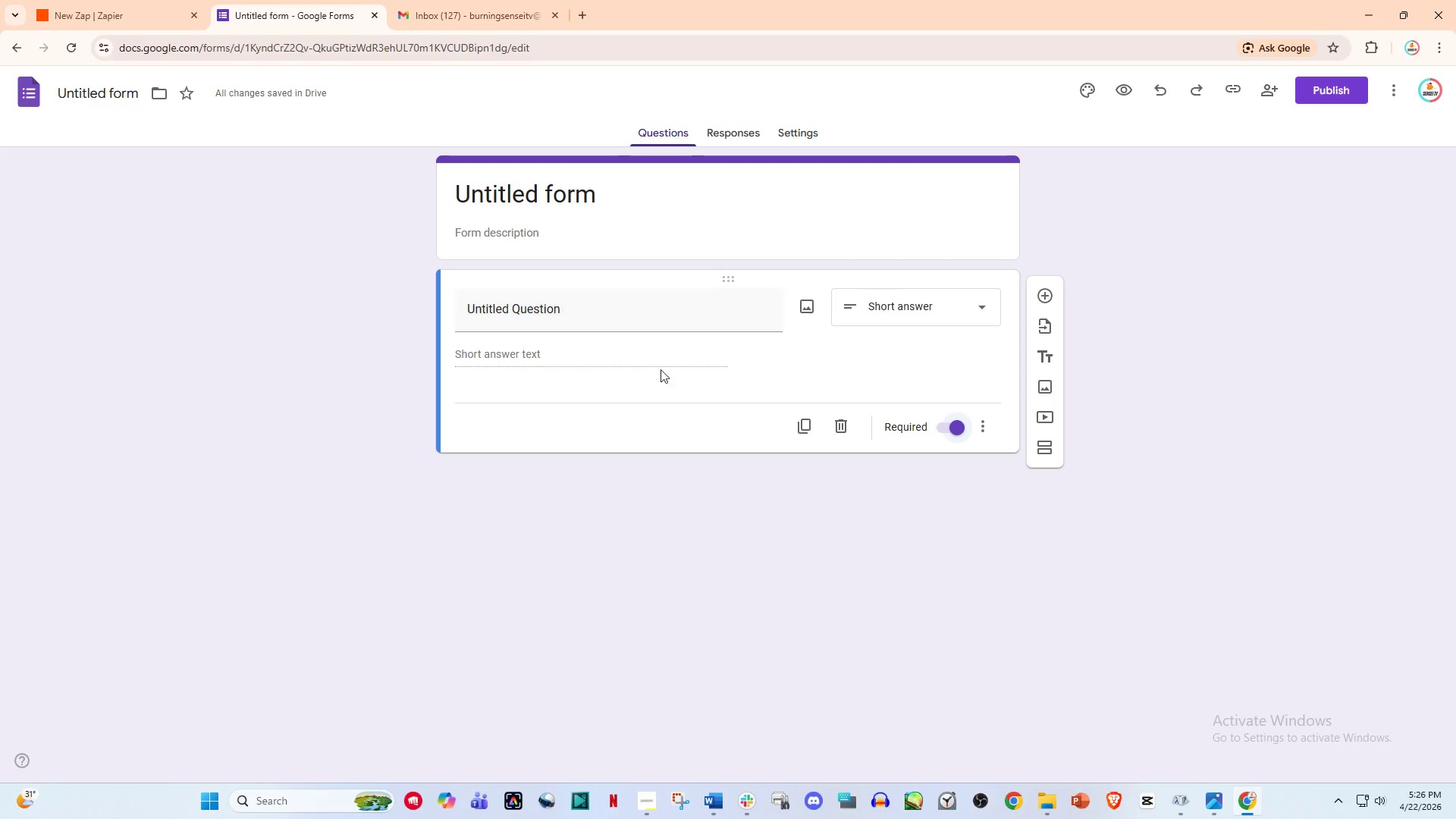 
left_click([571, 187])
 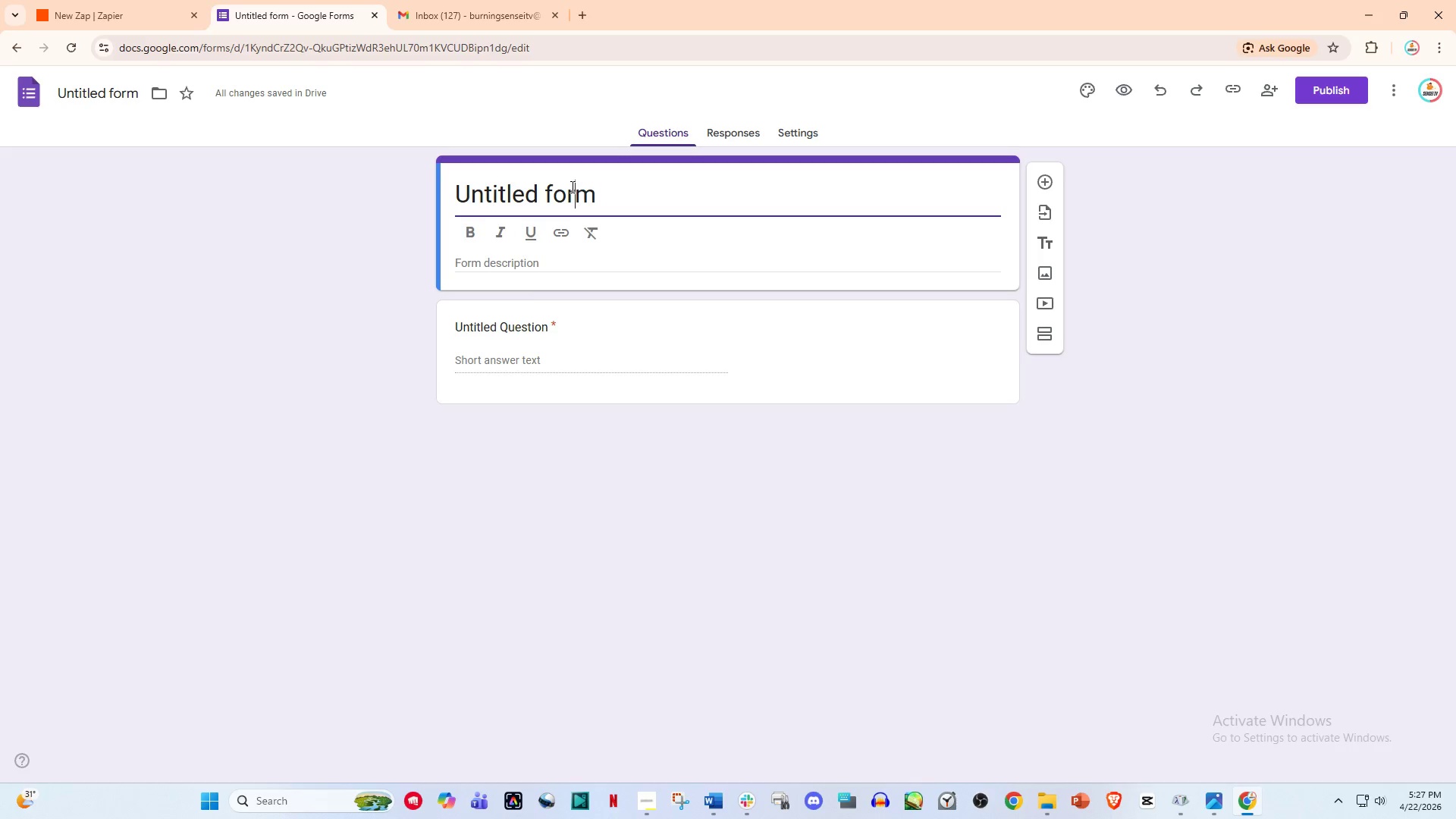 
key(Control+ControlLeft)
 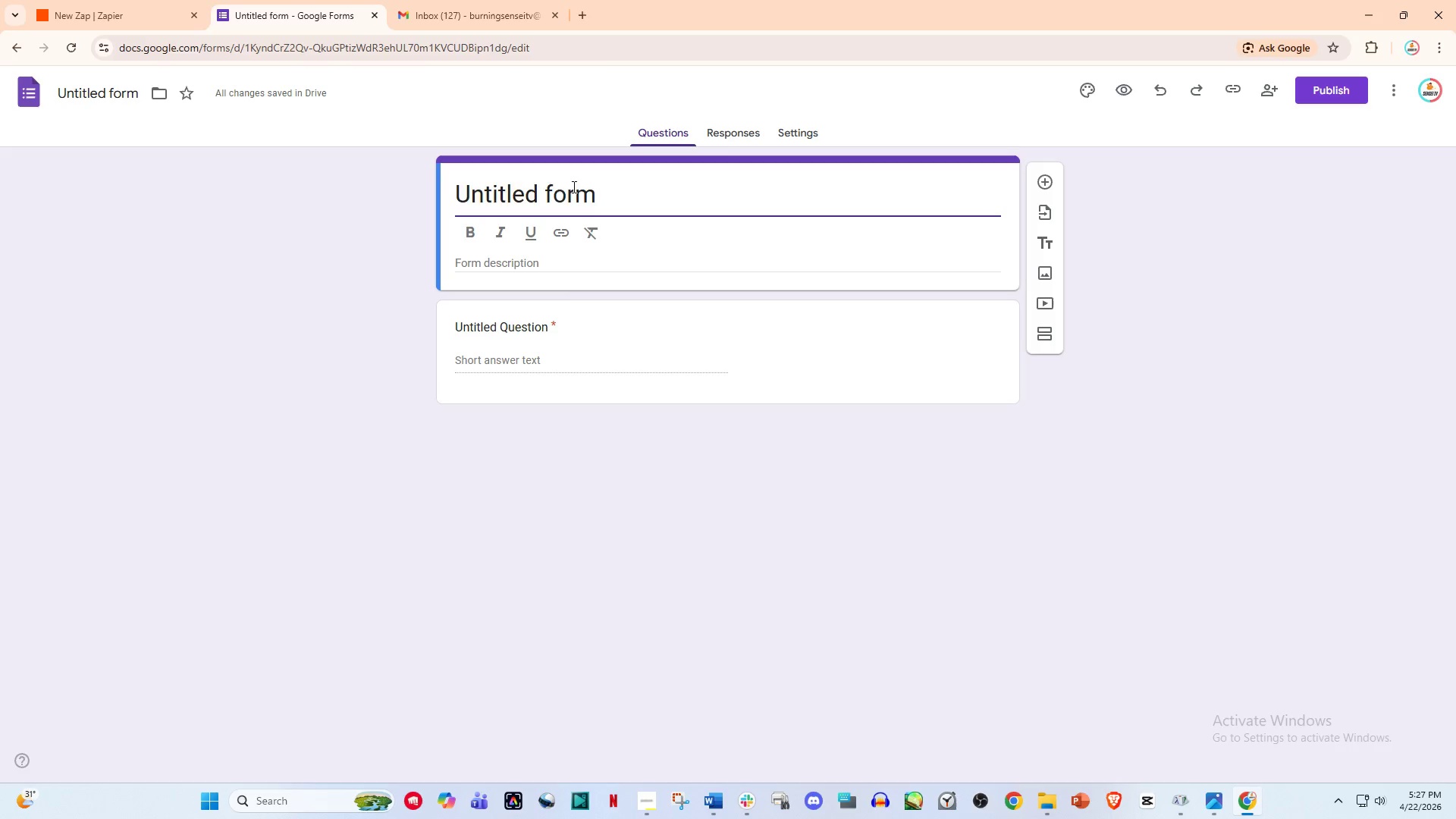 
key(Control+A)
 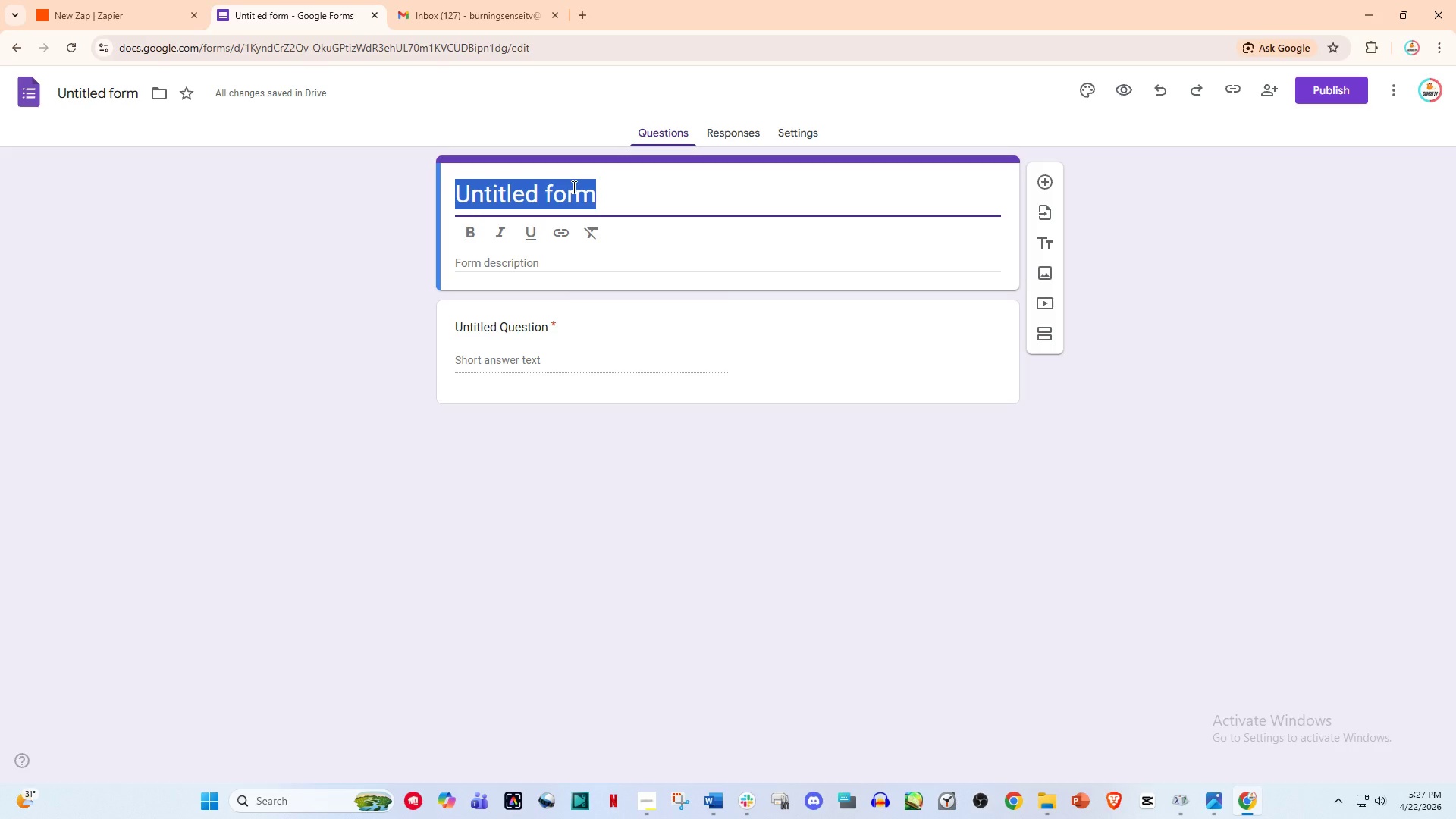 
type(New Noise Log Enb)
key(Backspace)
type(try)
 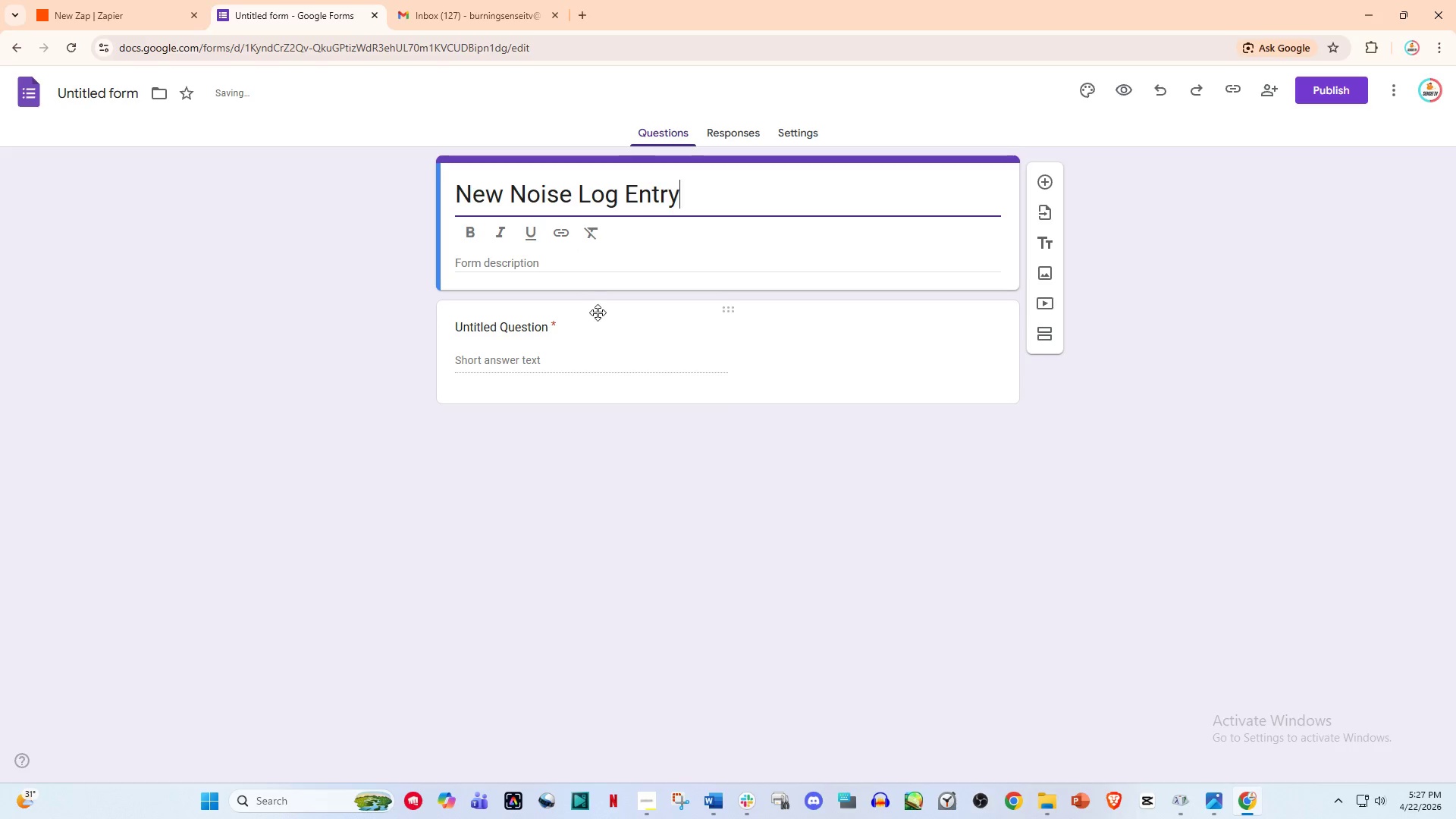 
left_click([598, 314])
 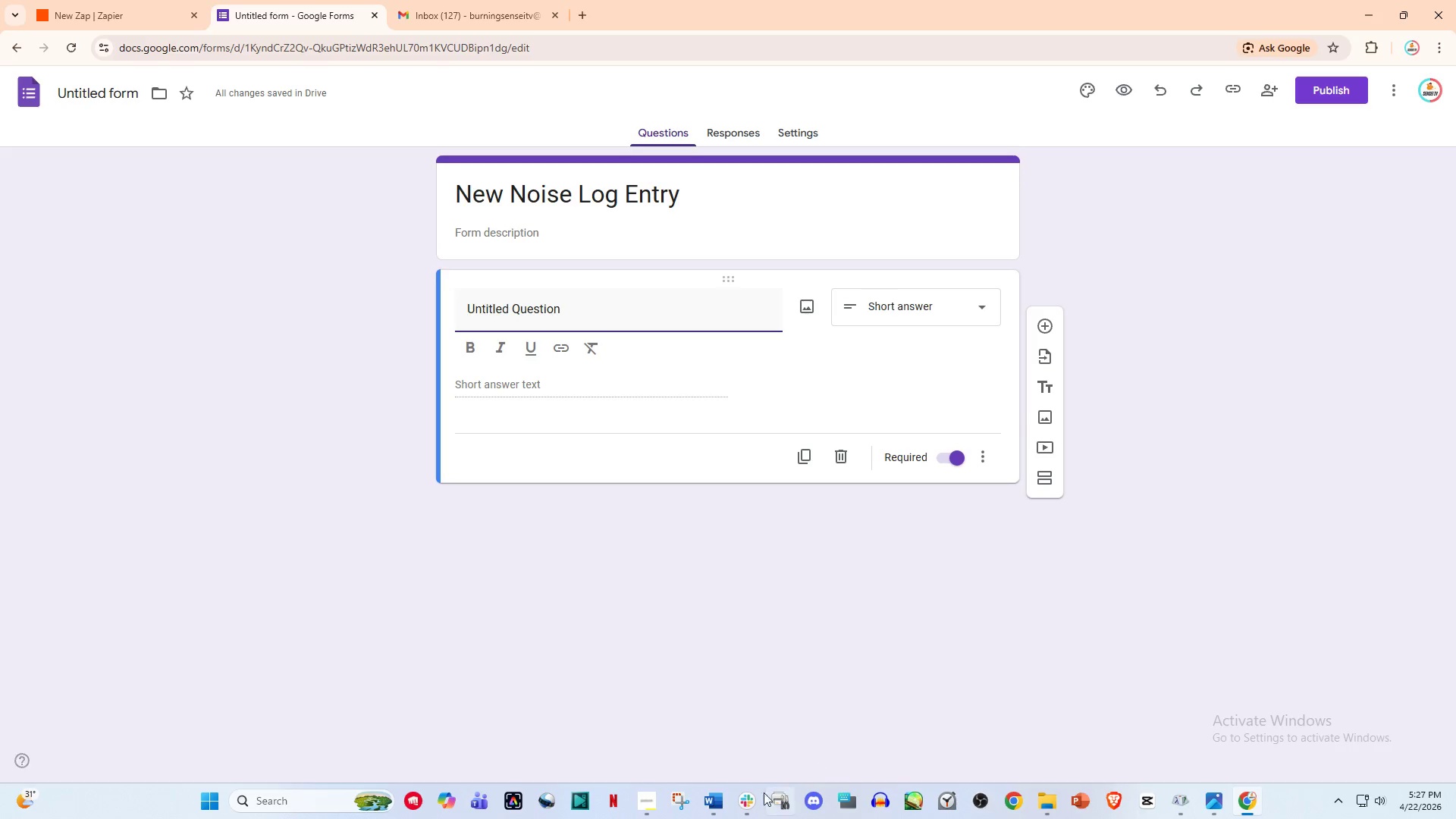 
left_click([659, 803])